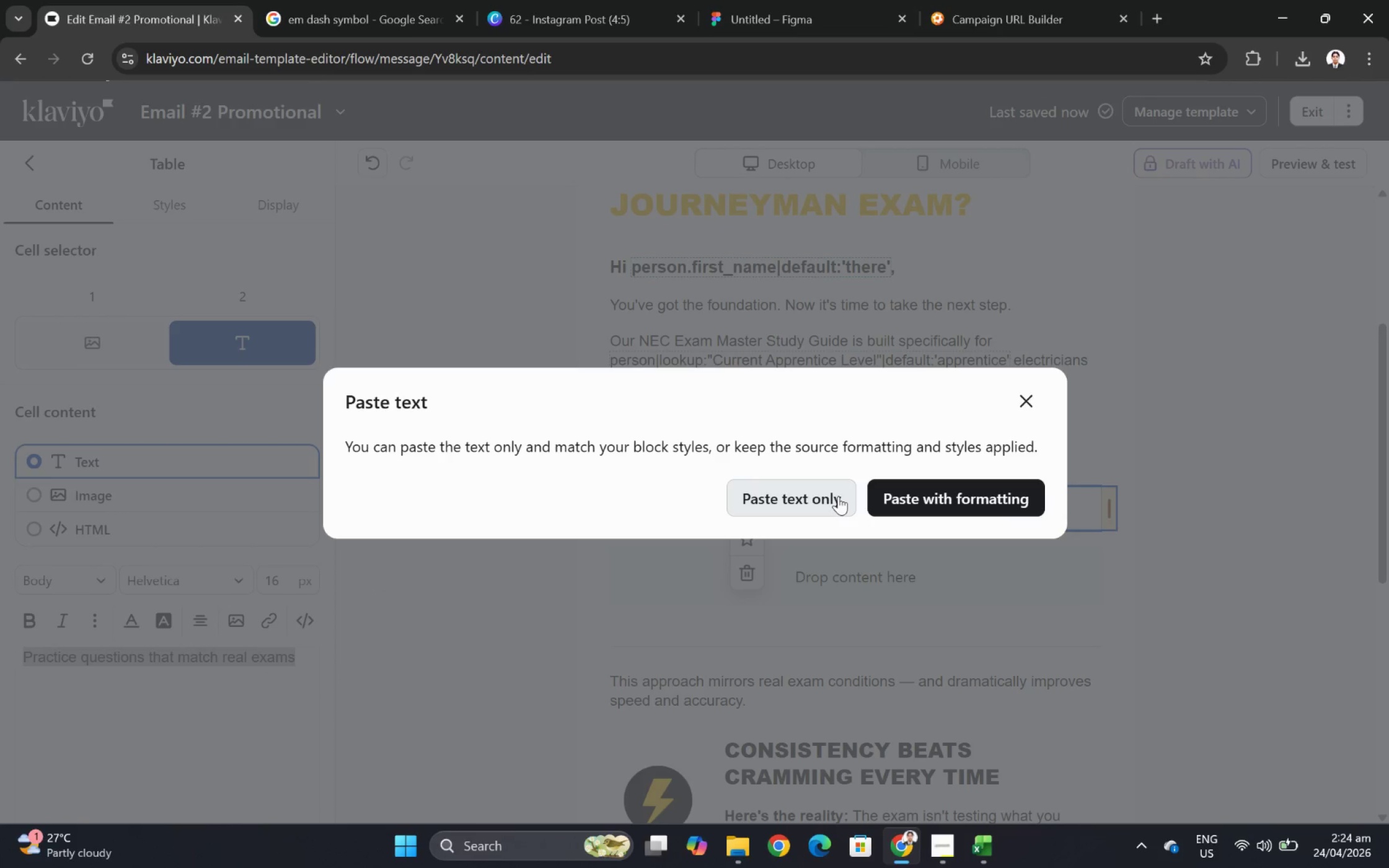 
left_click([932, 494])
 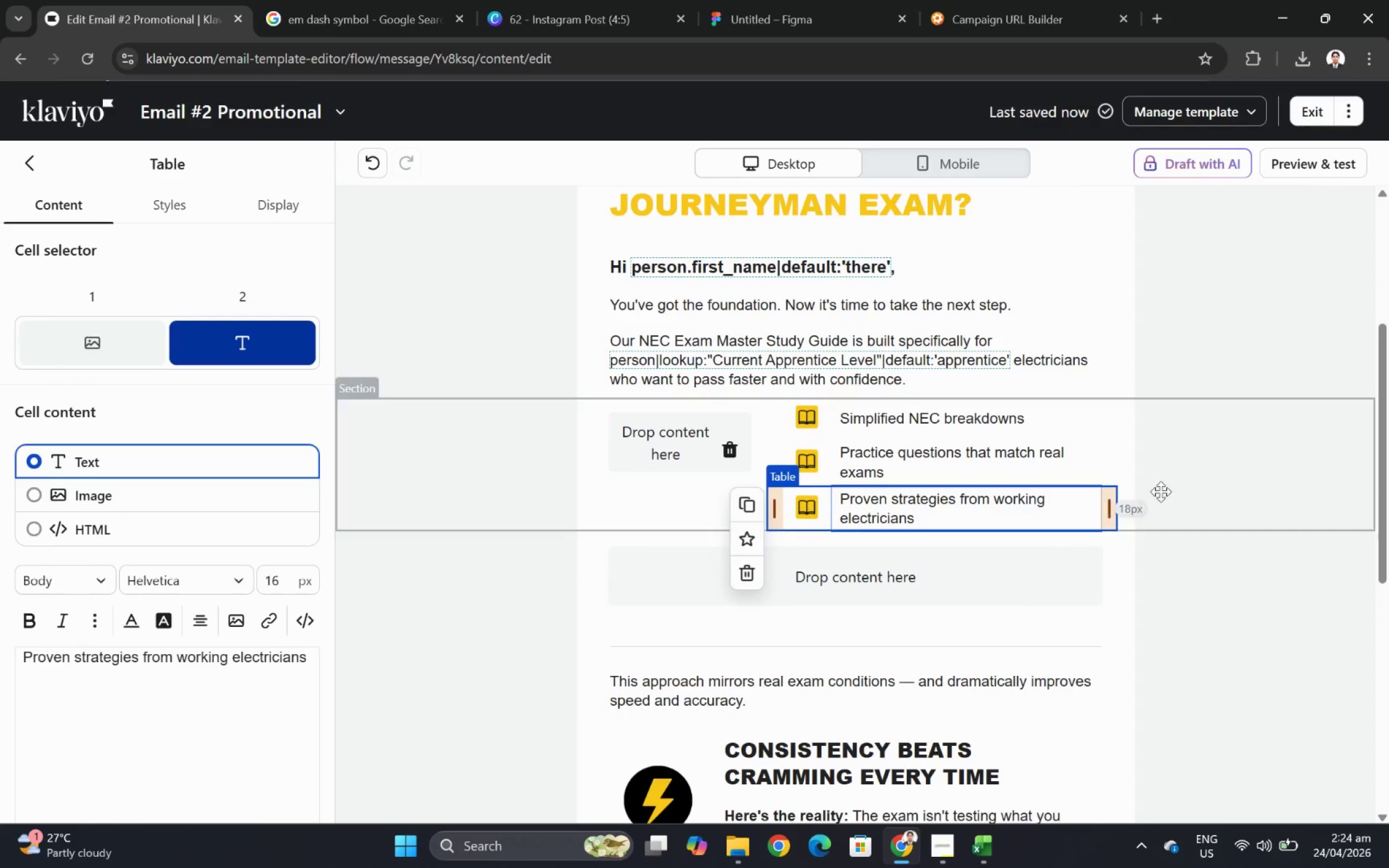 
left_click([1175, 483])
 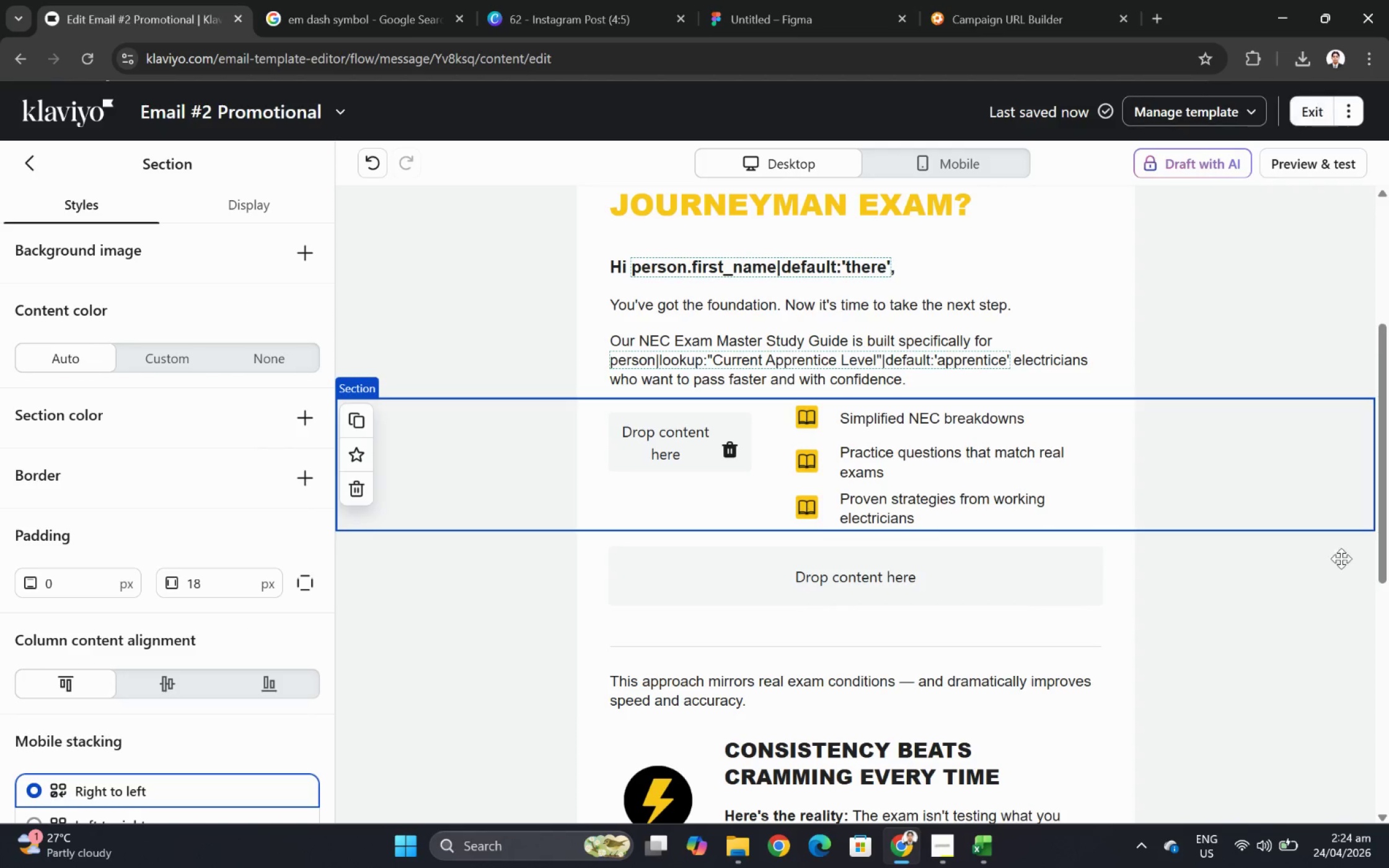 
left_click([1325, 644])
 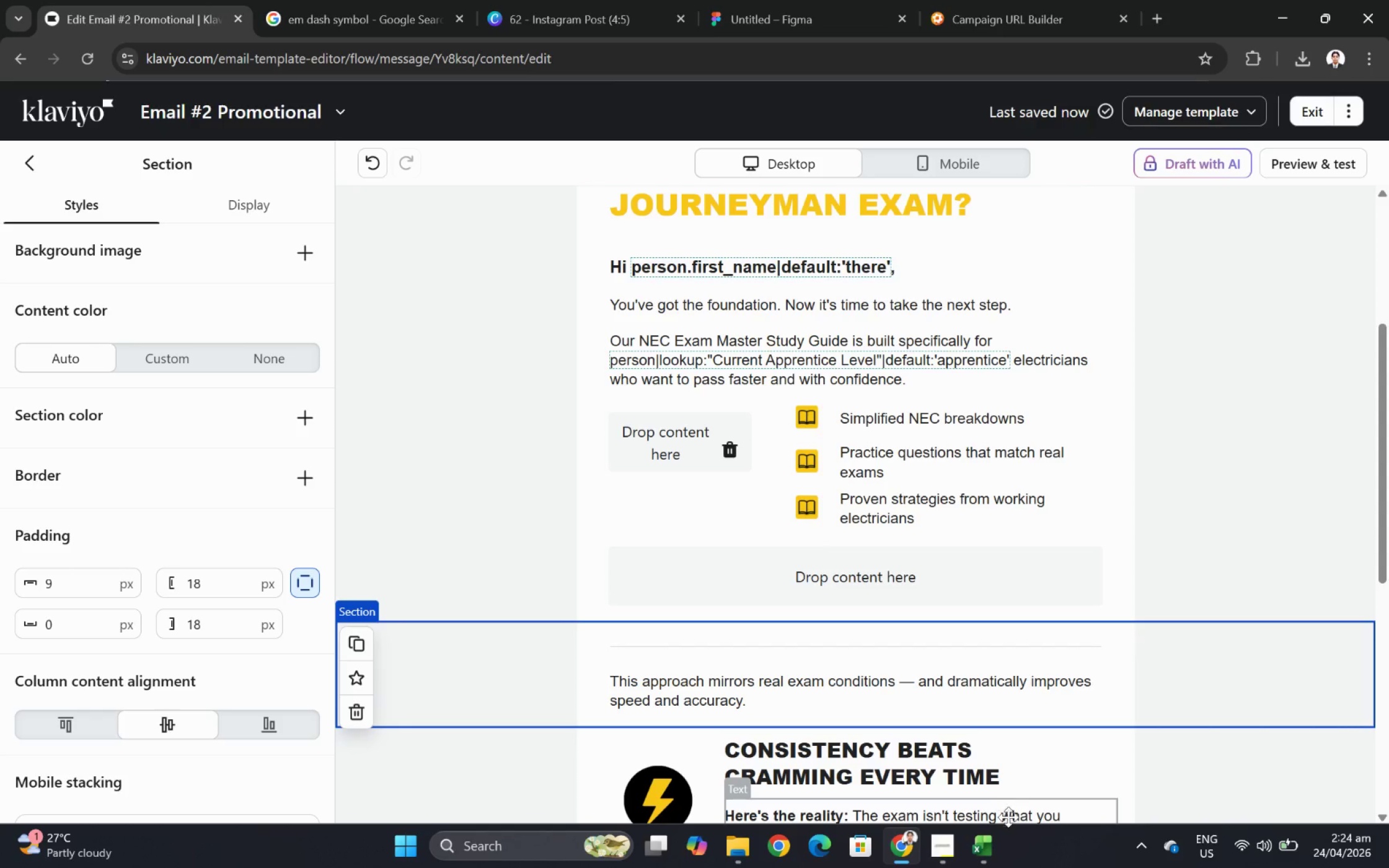 
left_click([950, 840])